 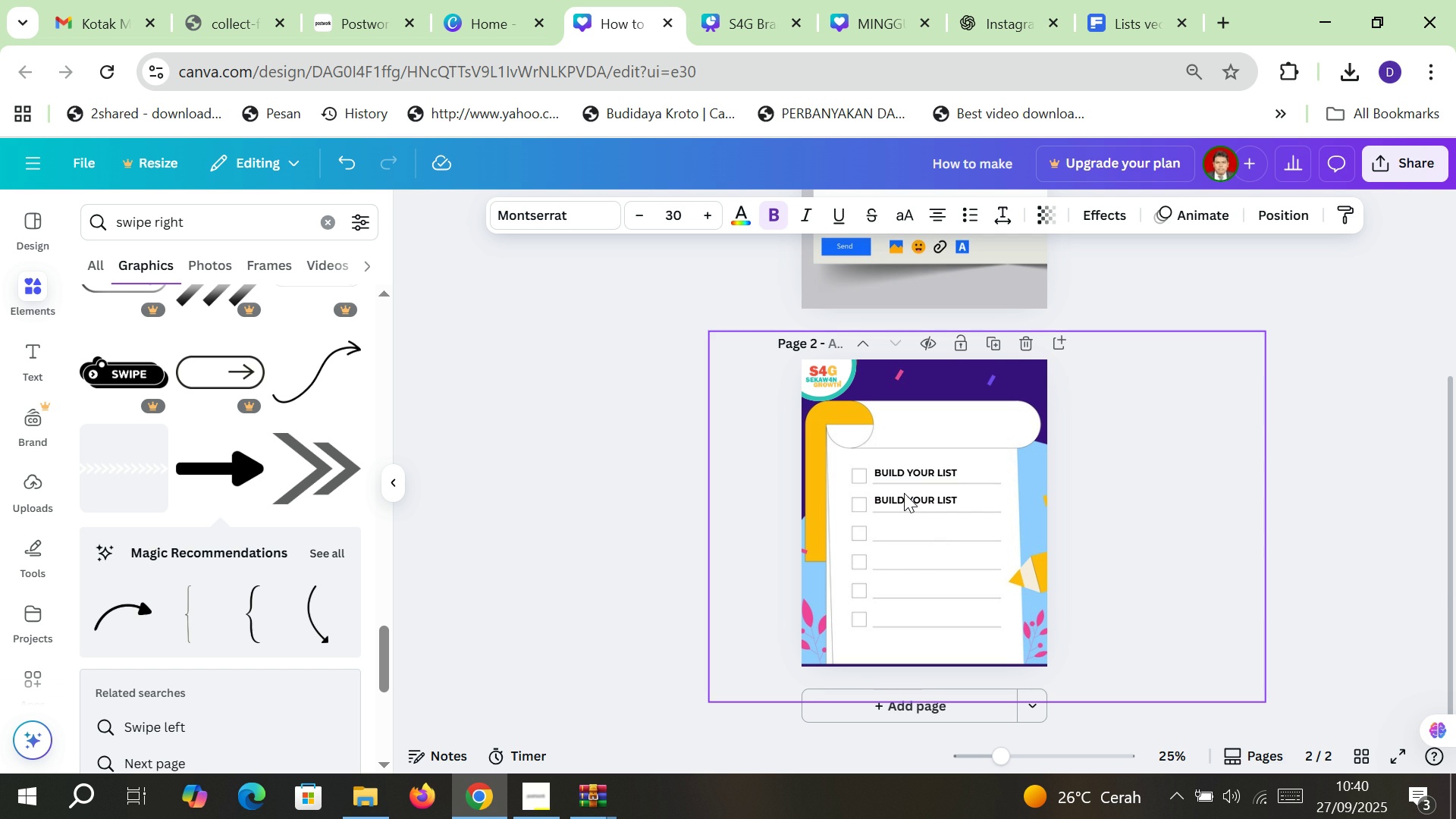 
key(ArrowDown)
 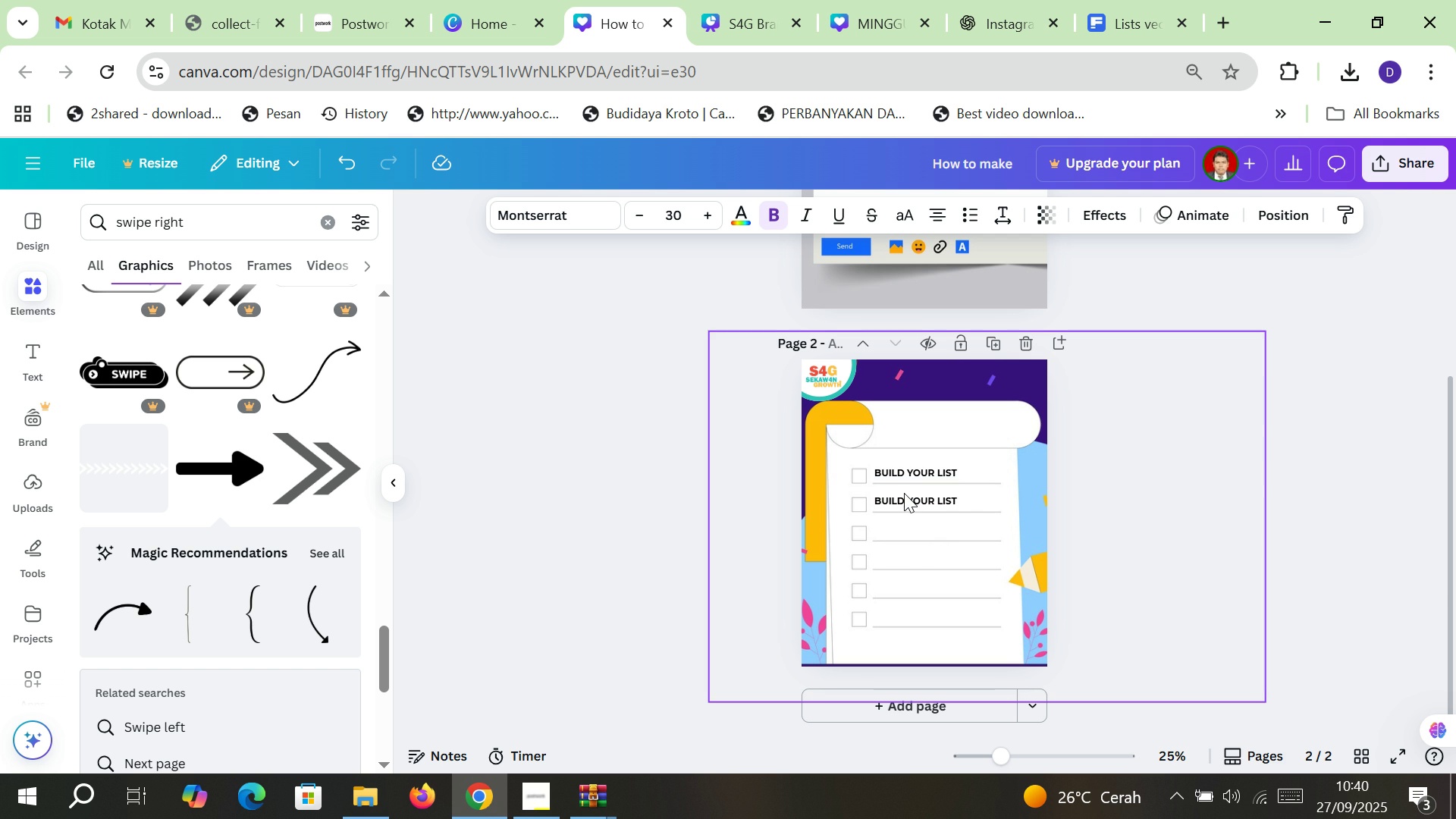 
key(ArrowDown)
 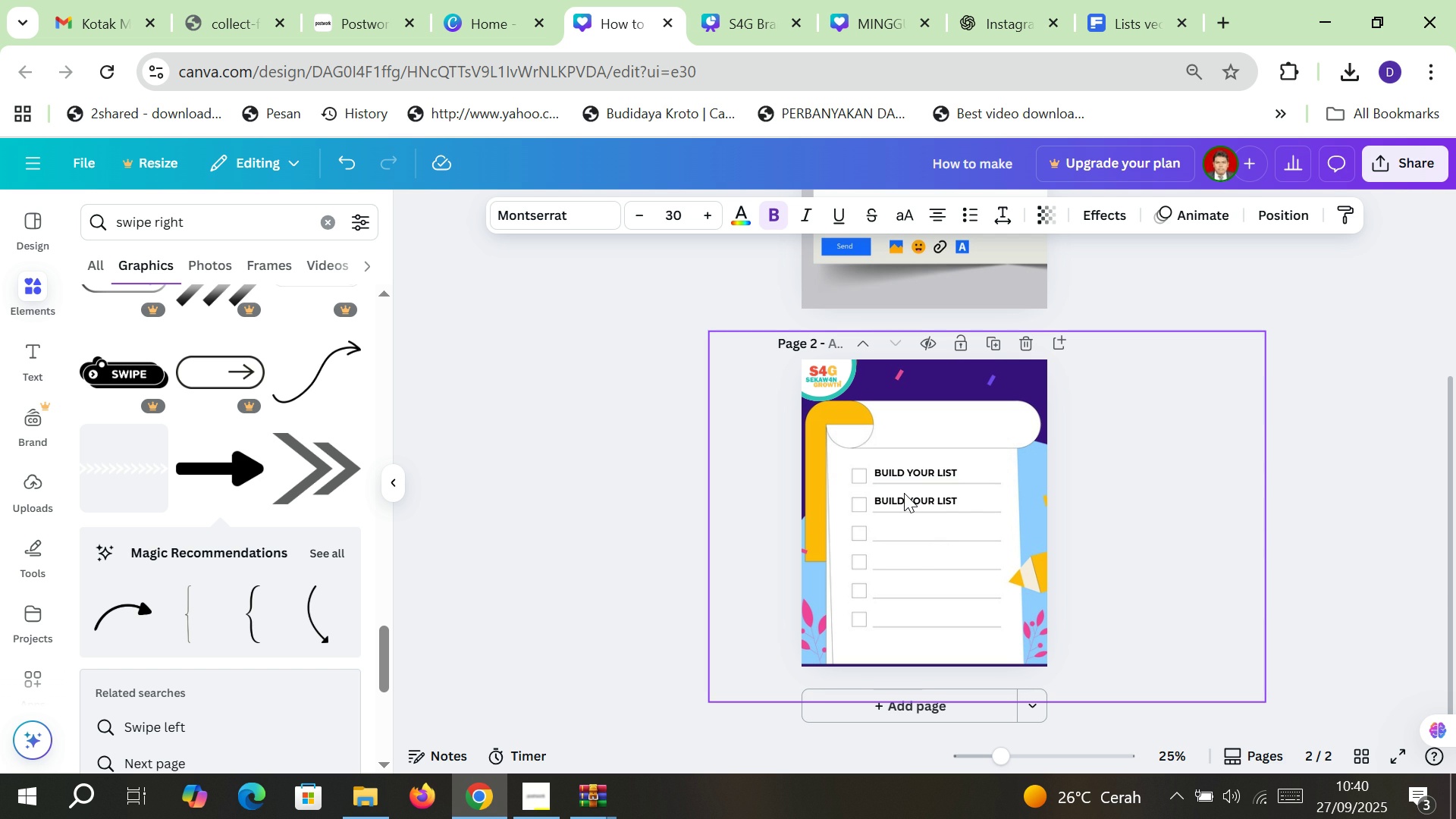 
key(ArrowDown)
 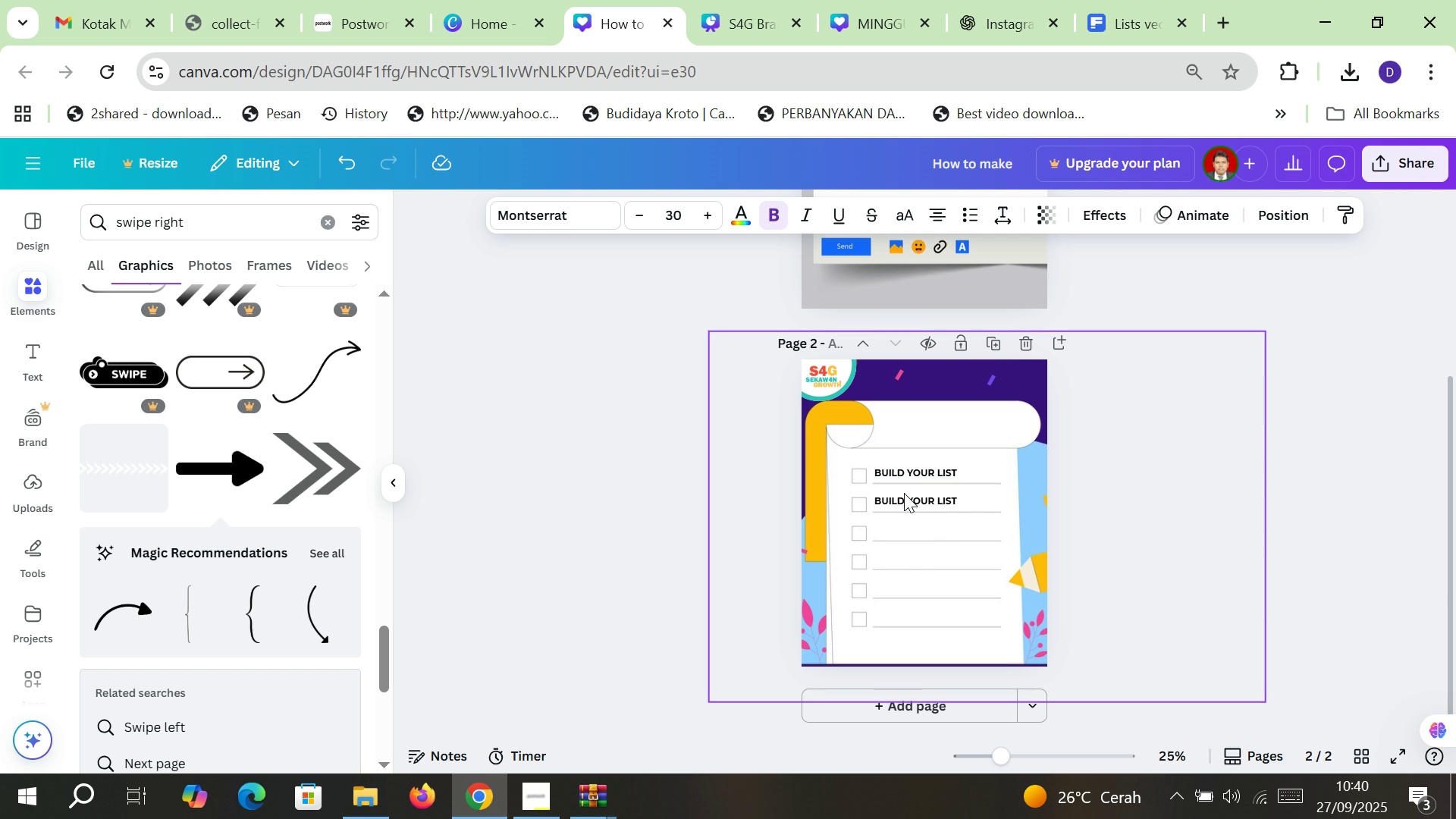 
key(ArrowDown)
 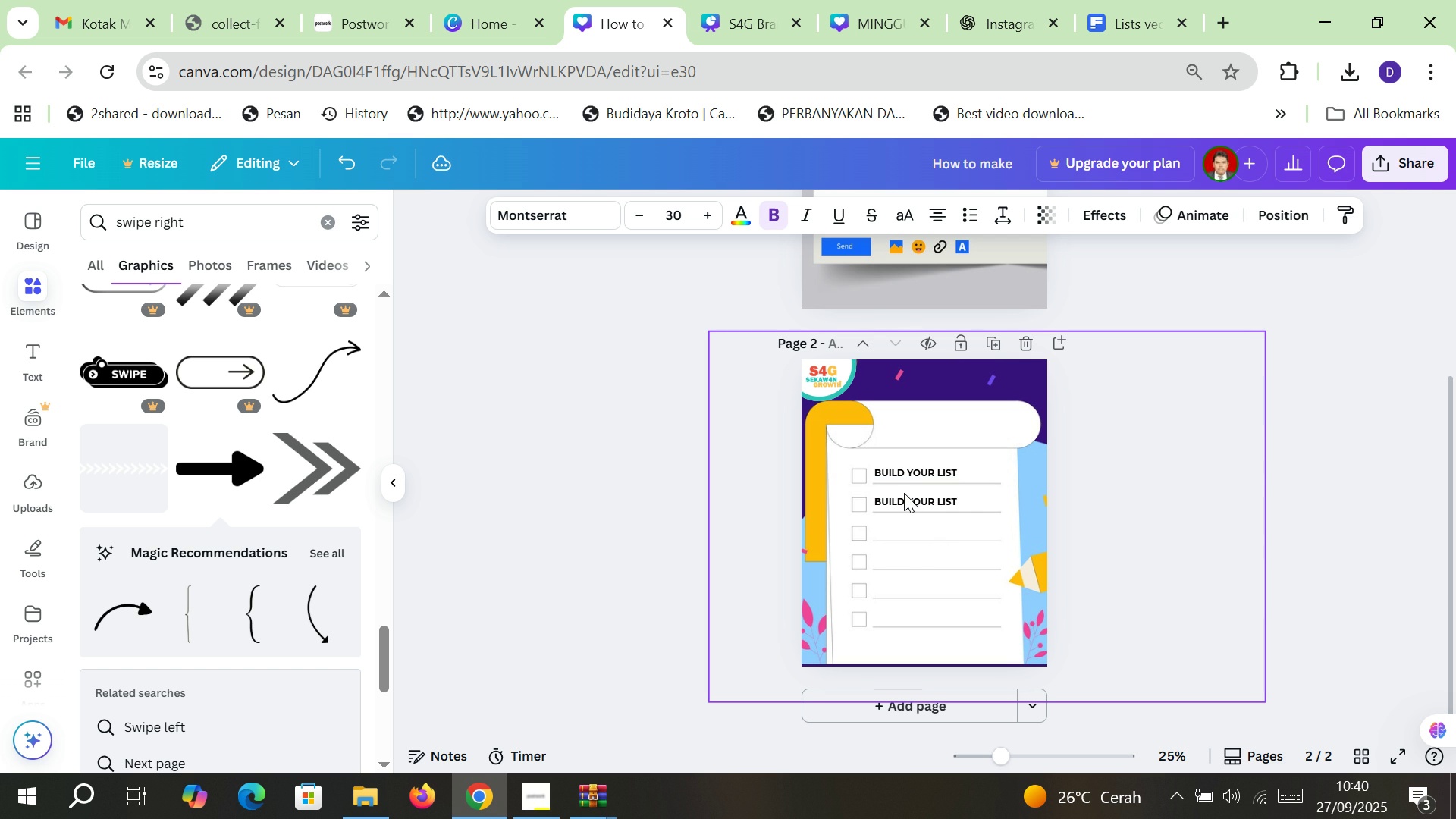 
key(ArrowDown)
 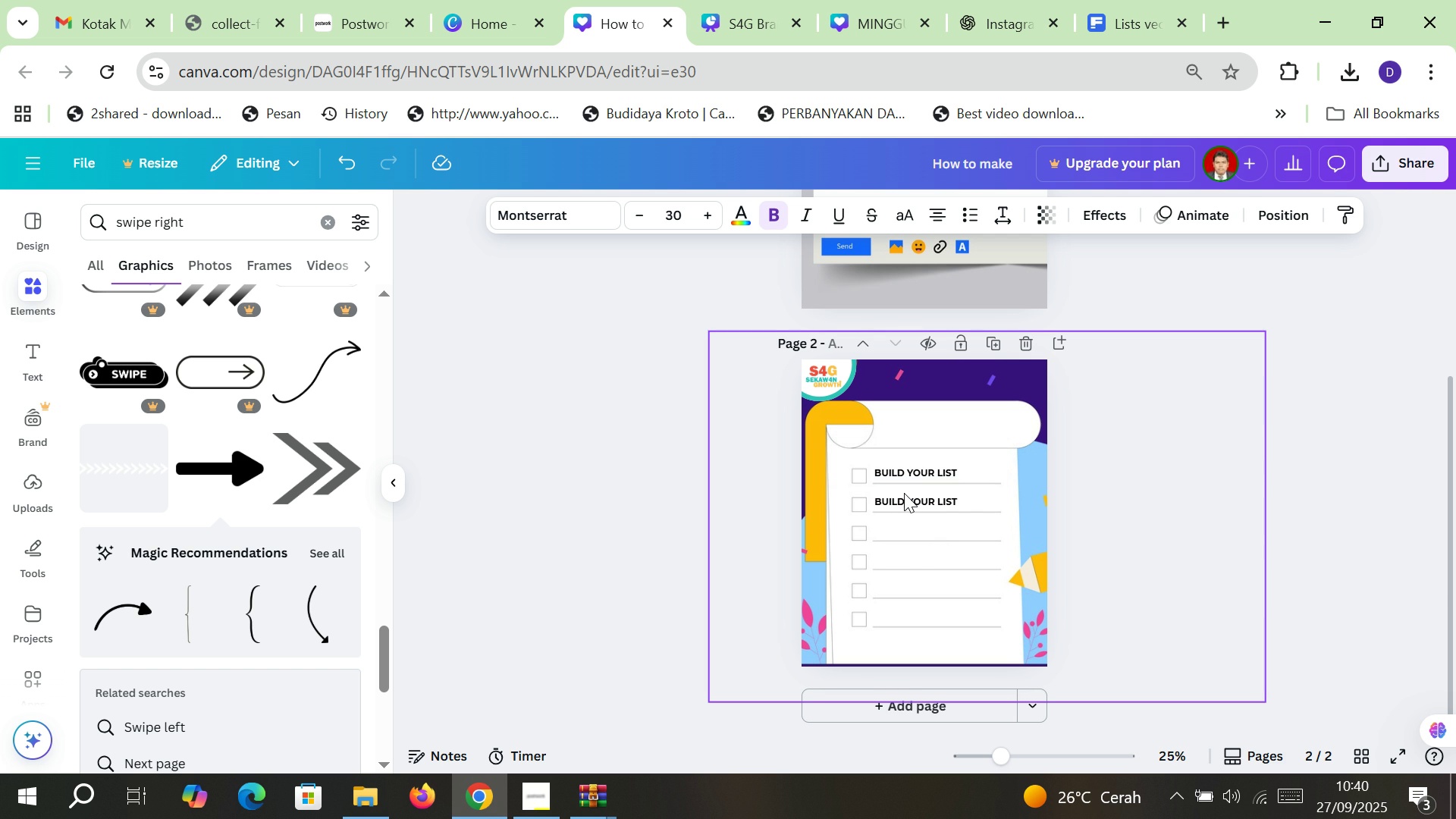 
key(ArrowRight)
 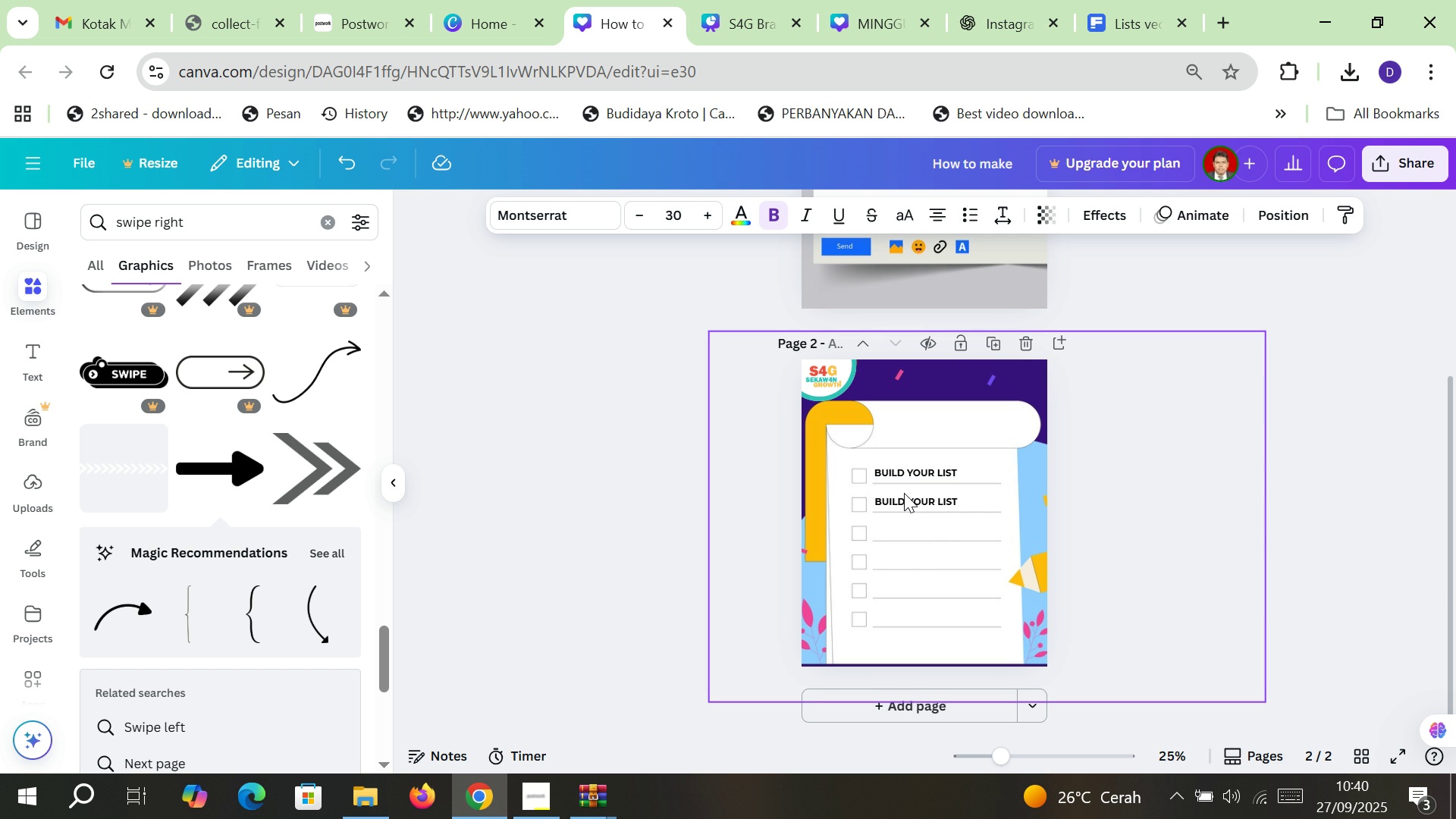 
key(ArrowRight)
 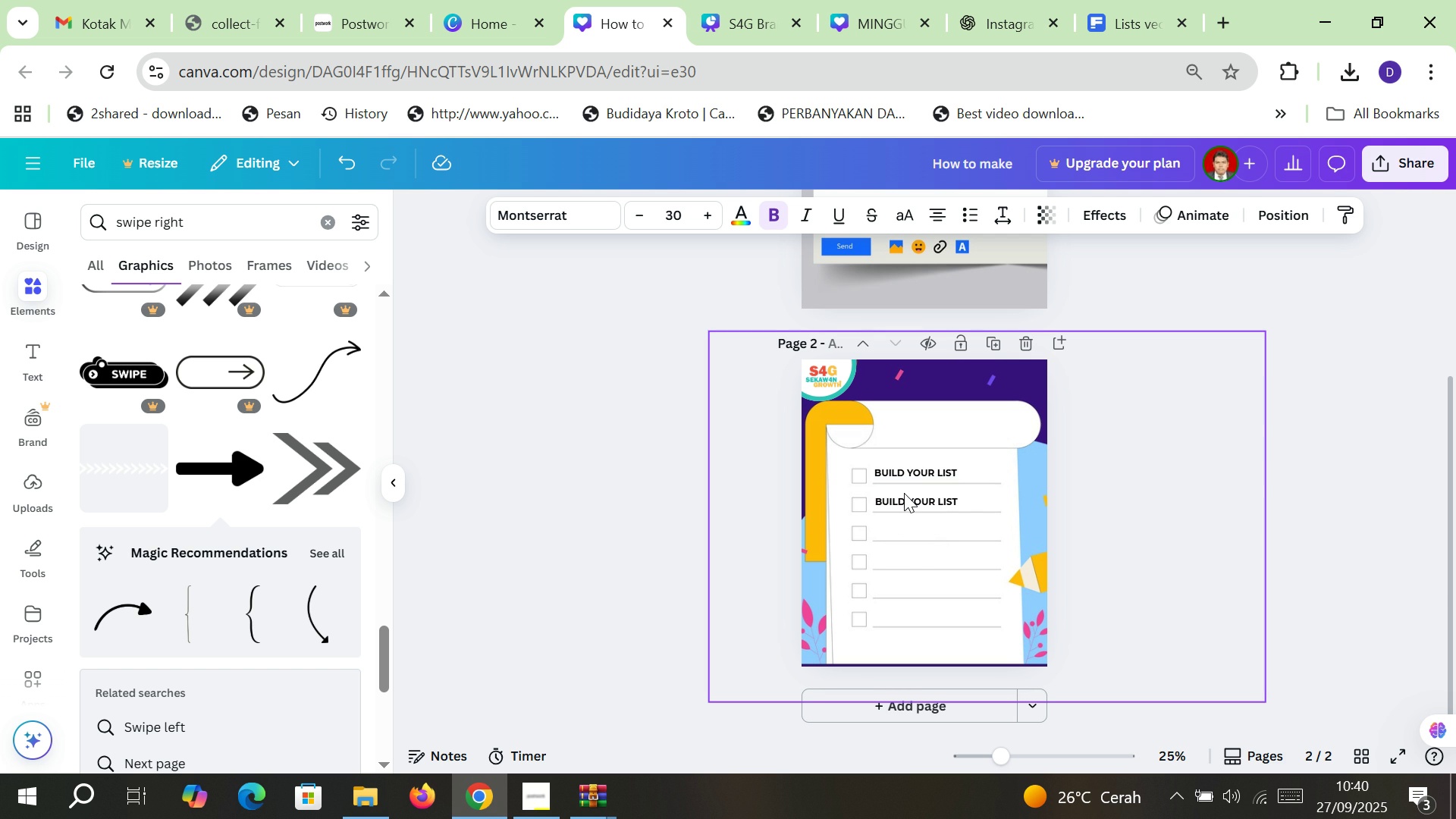 
key(ArrowRight)
 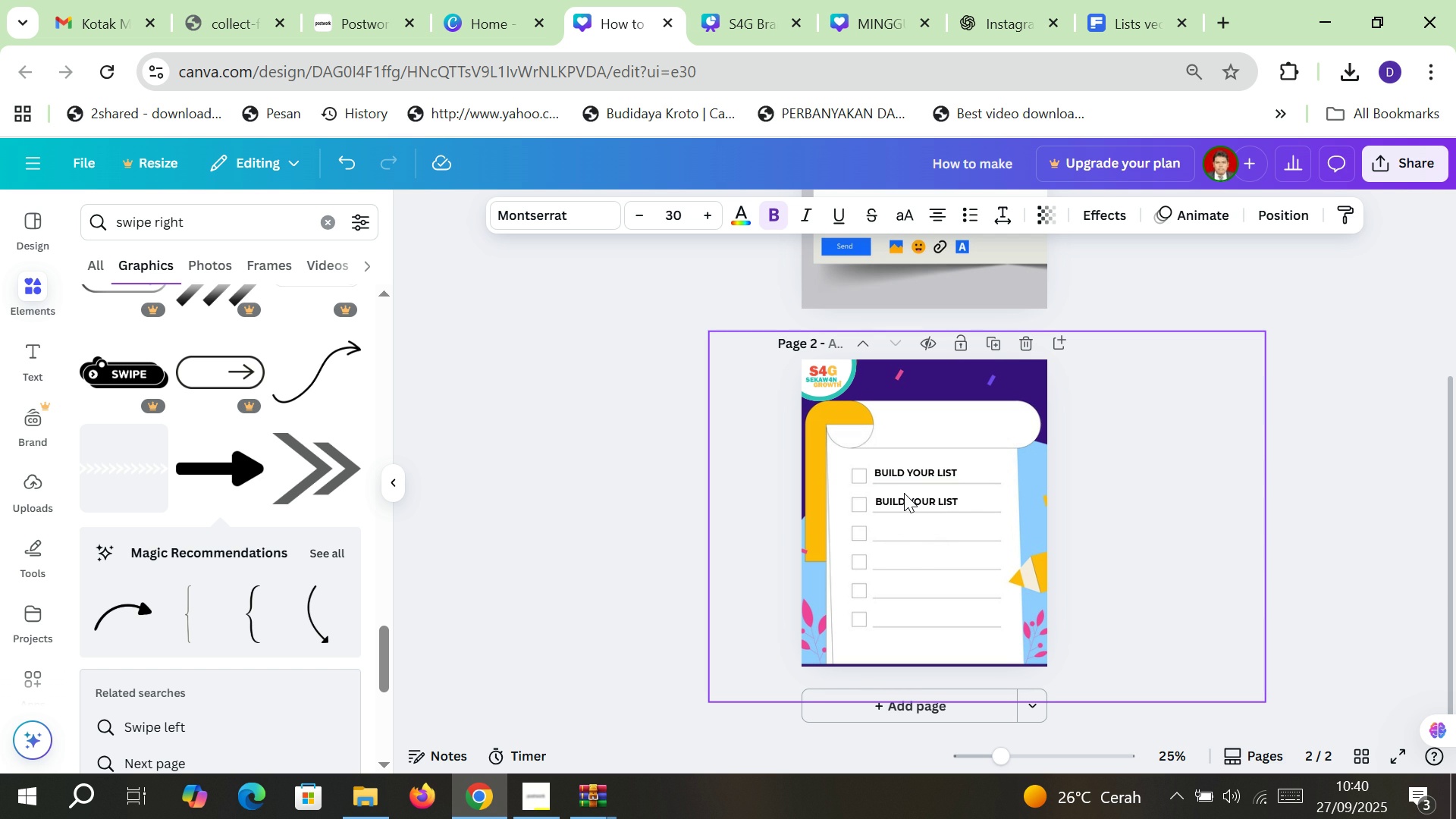 
key(ArrowRight)
 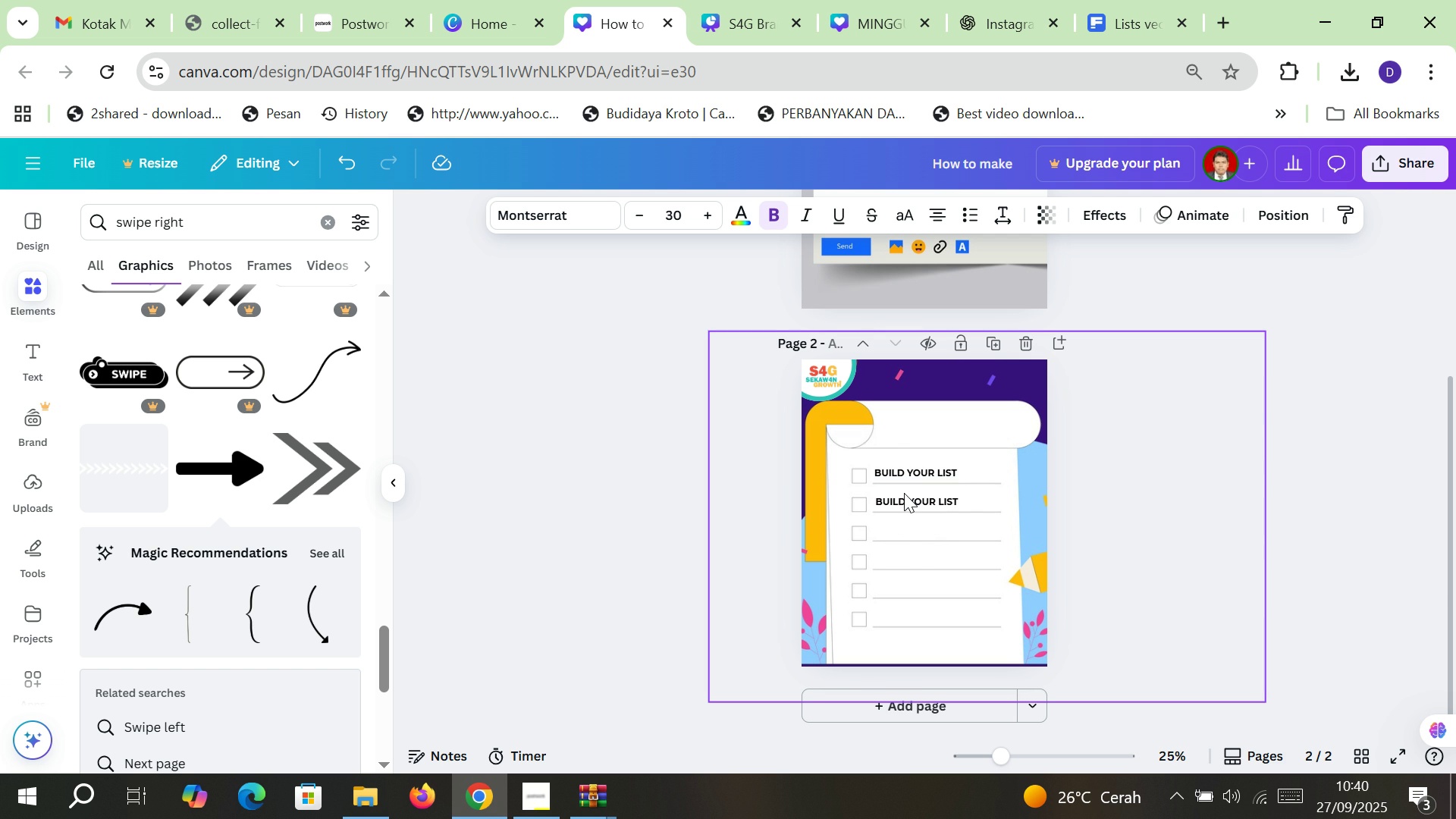 
key(ArrowRight)
 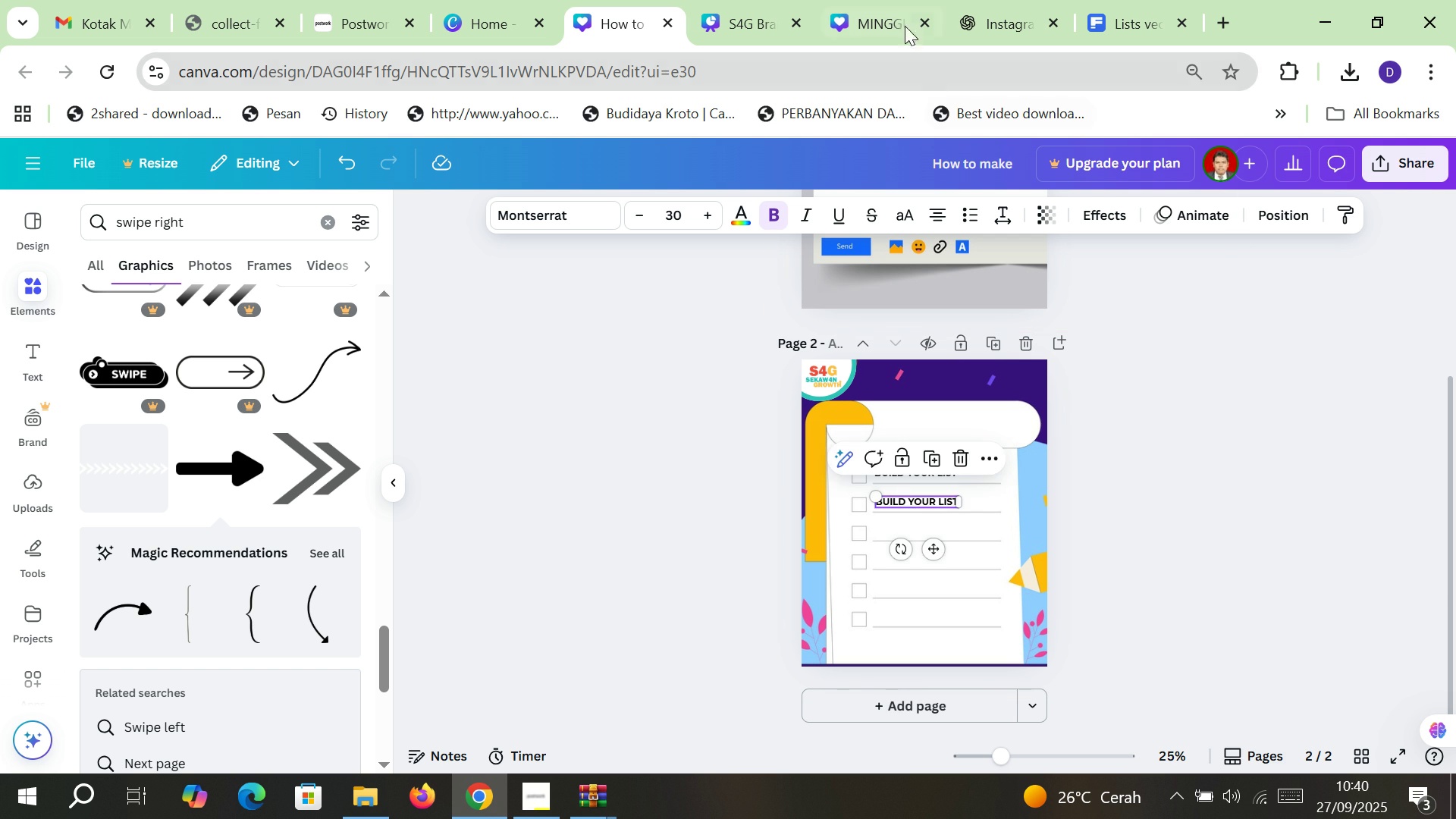 
left_click([1035, 0])
 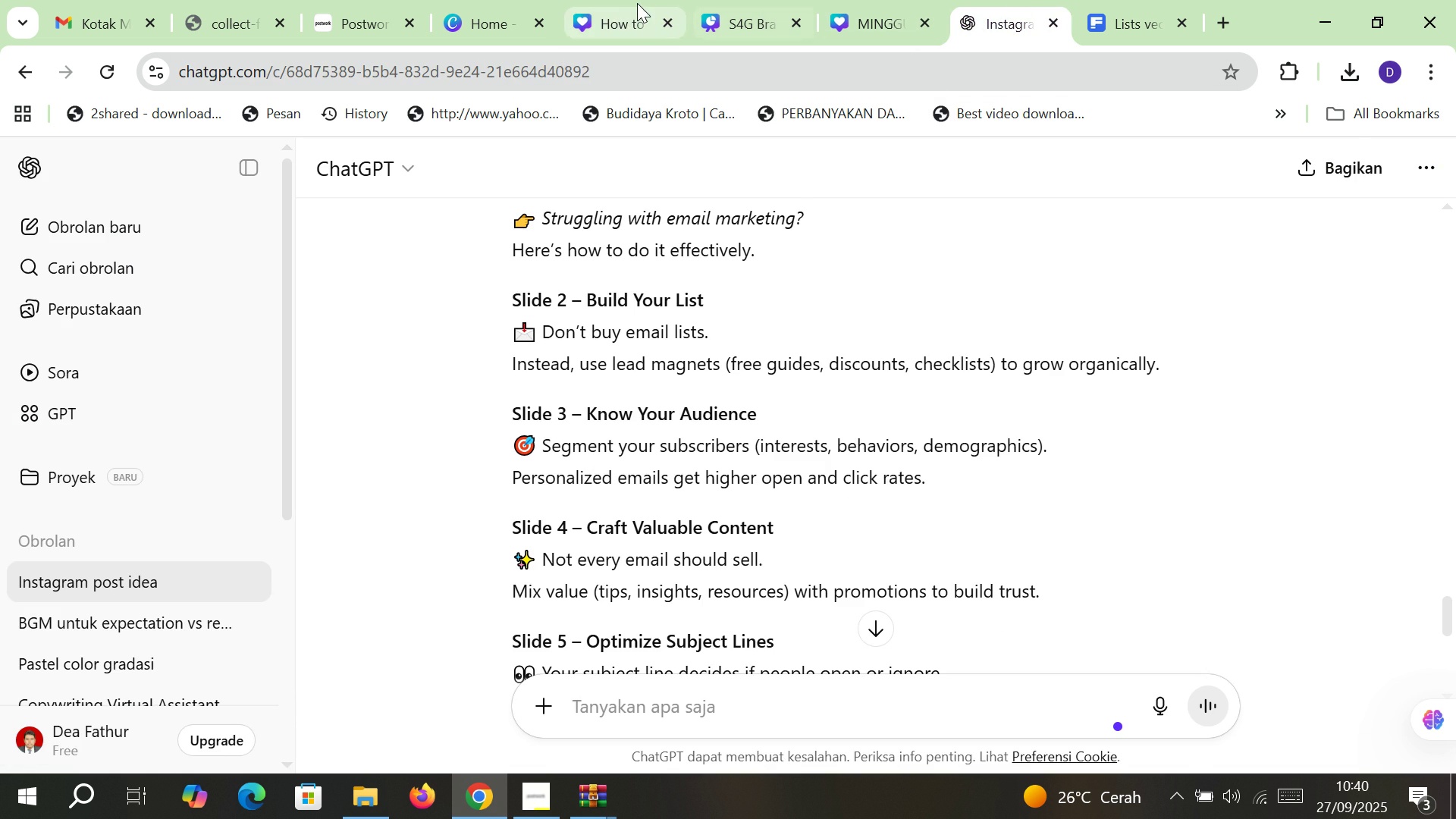 
left_click([632, 0])
 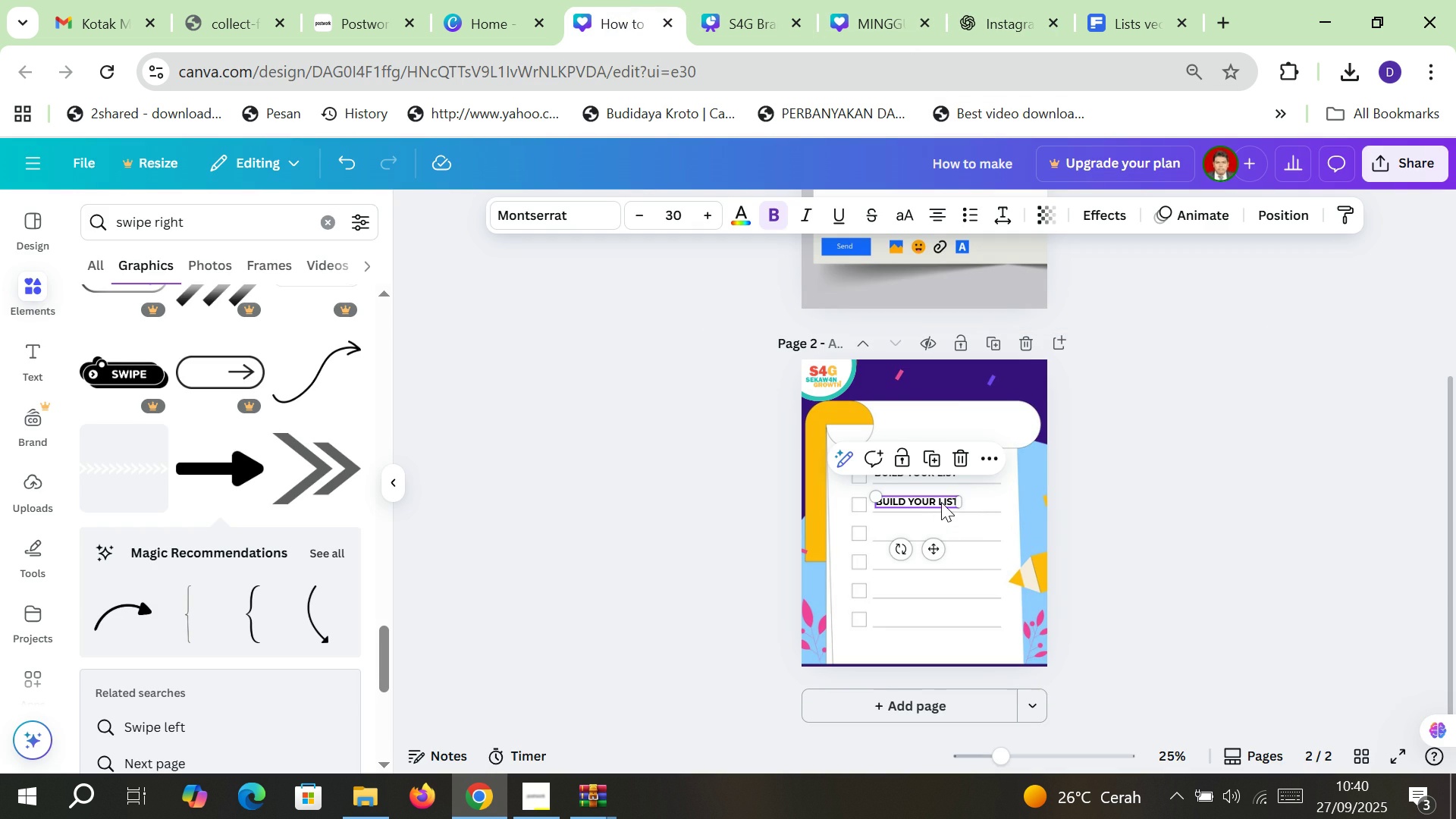 
double_click([941, 502])
 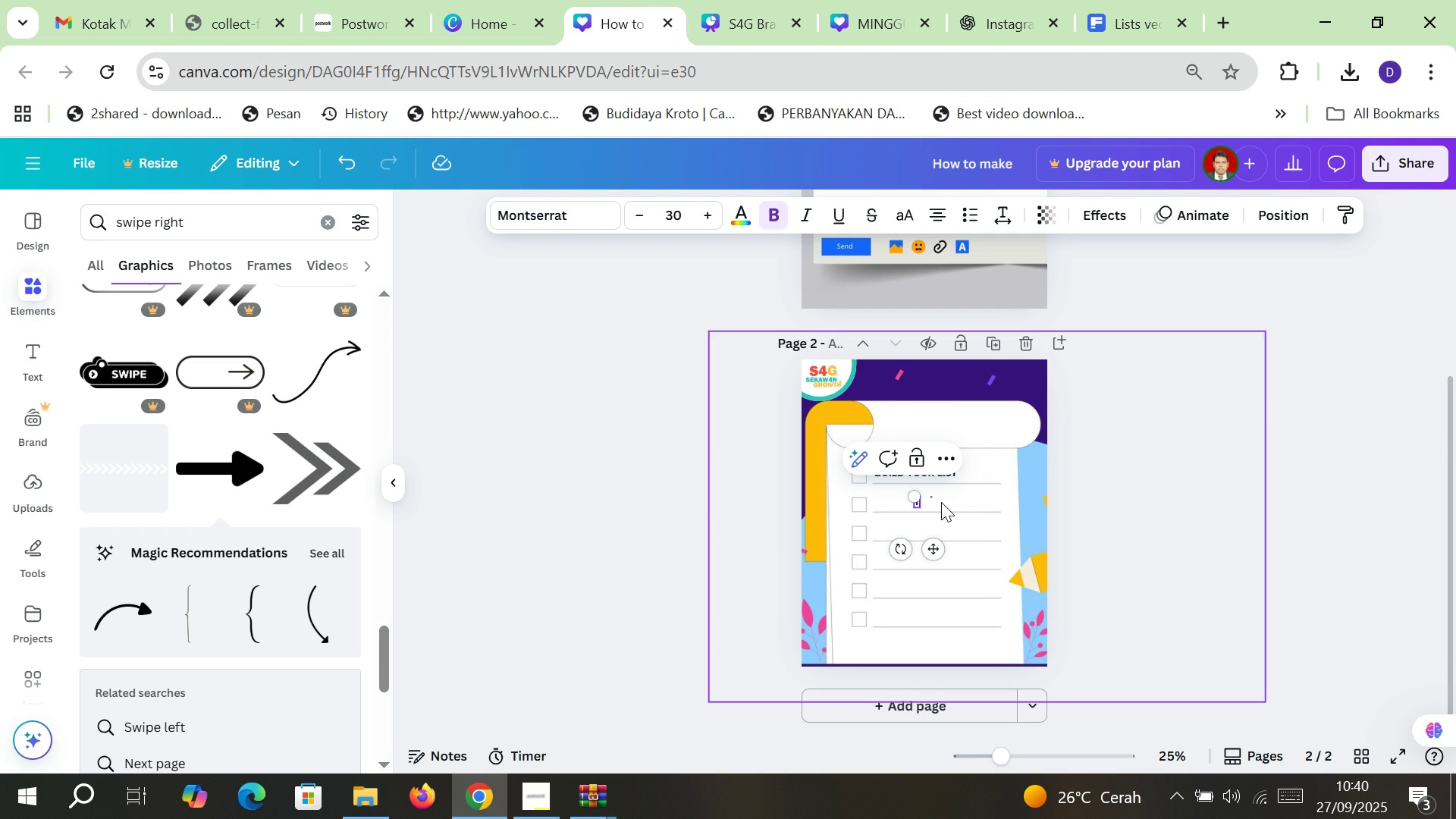 
type(TRY)
key(Backspace)
key(Backspace)
type(ry y)
key(Backspace)
type(use lead magnets)